 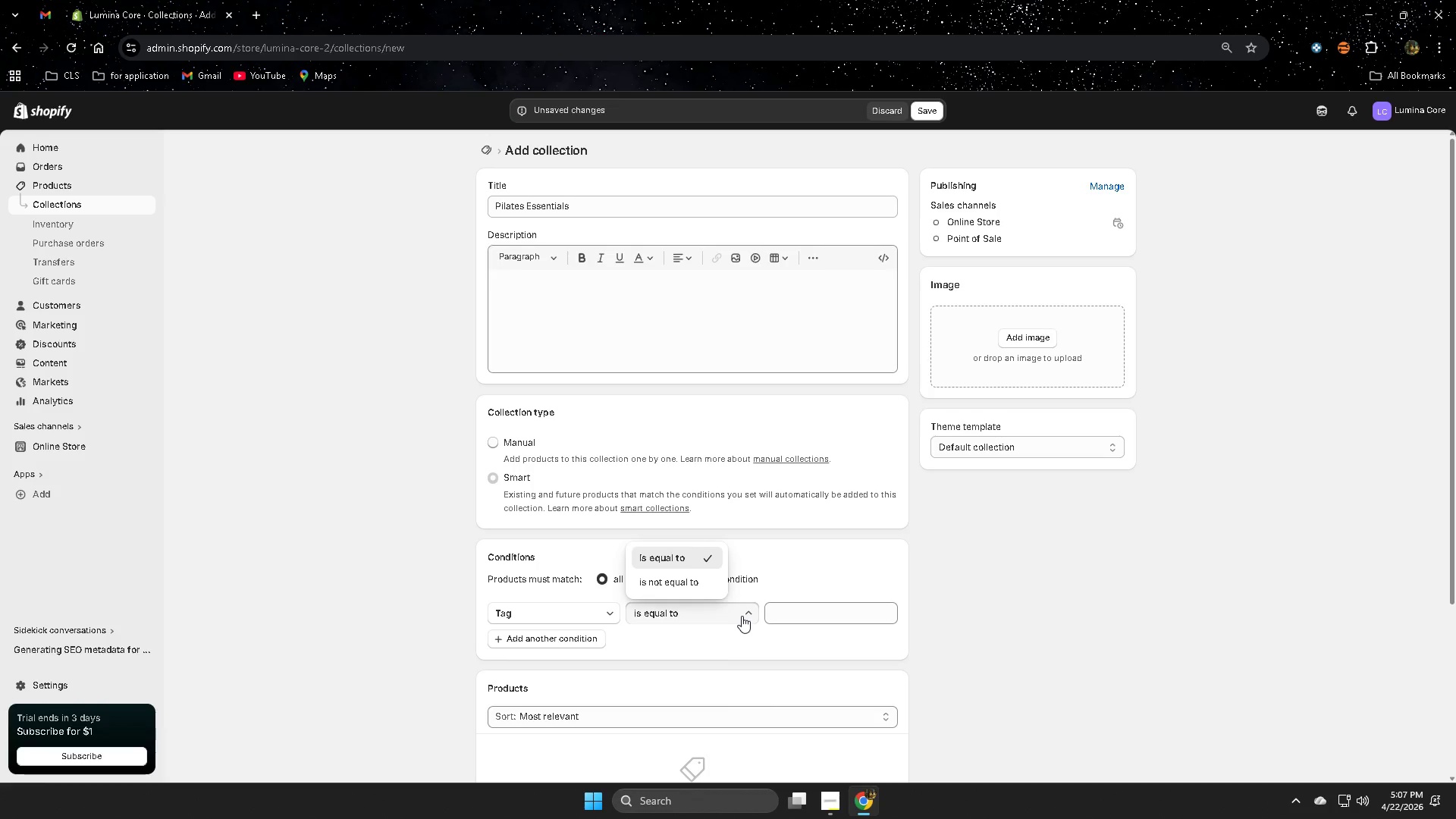 
left_click([817, 616])
 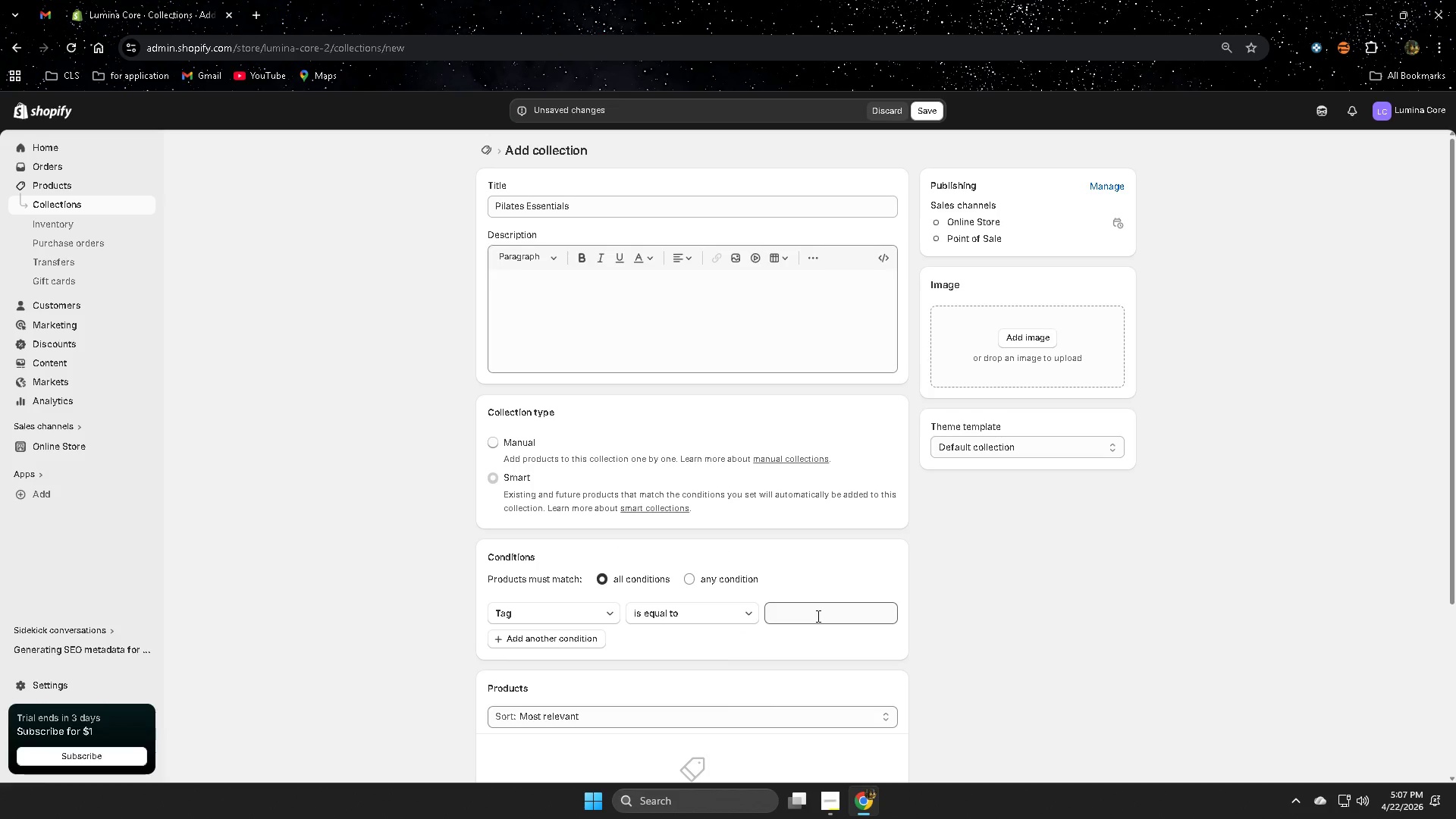 
left_click([817, 616])
 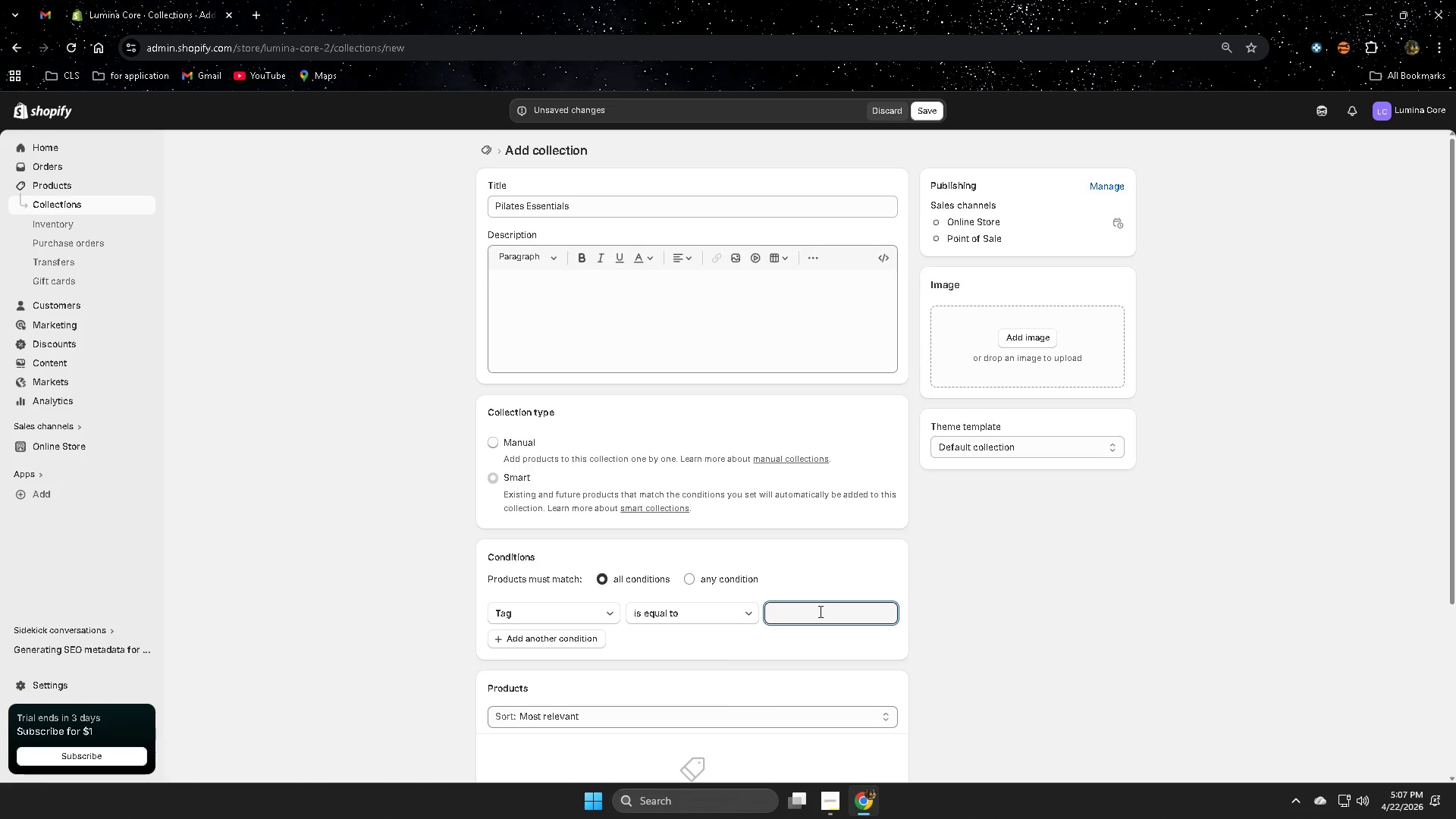 
type(pilate4)
key(Backspace)
 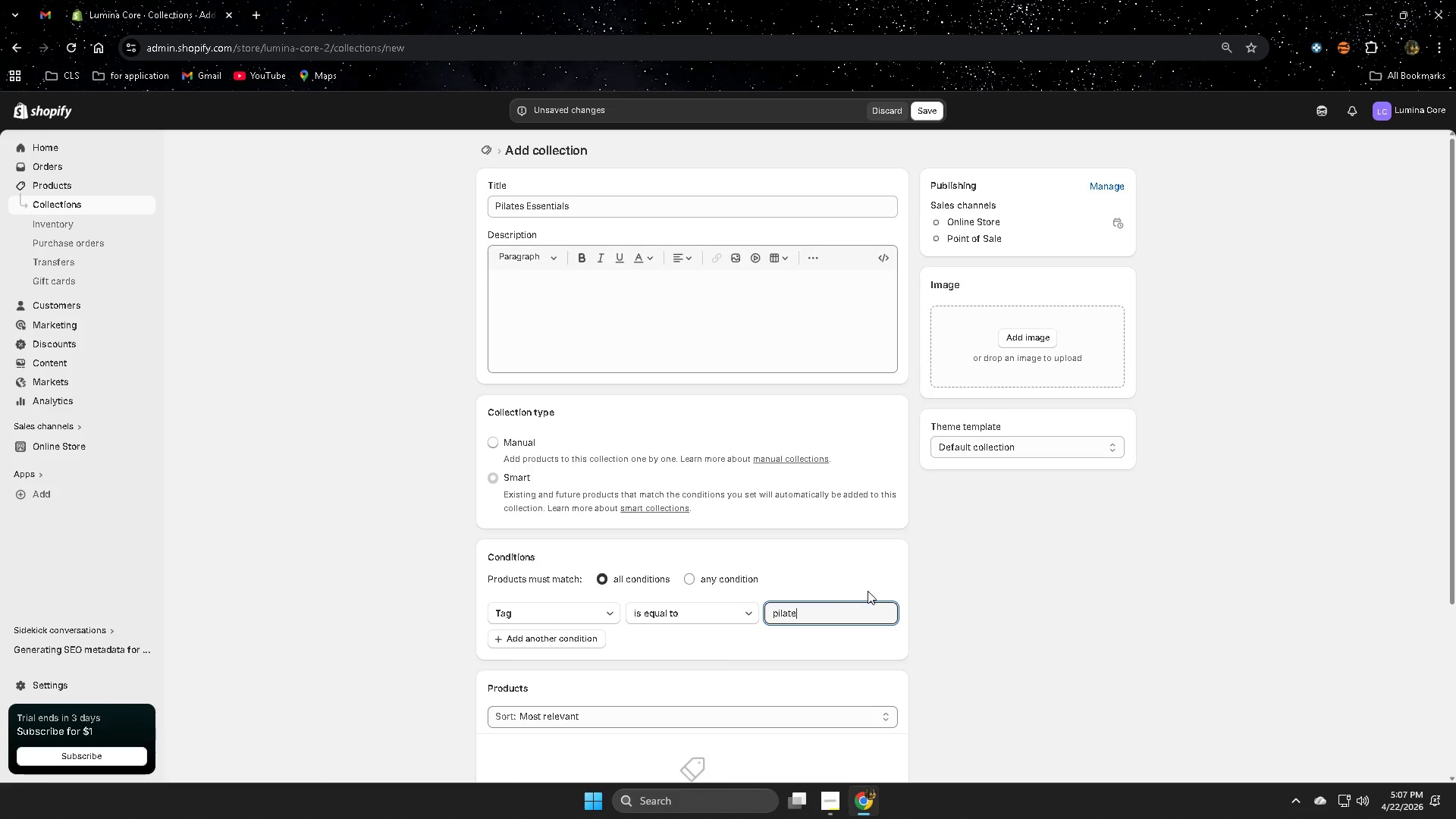 
key(S)
 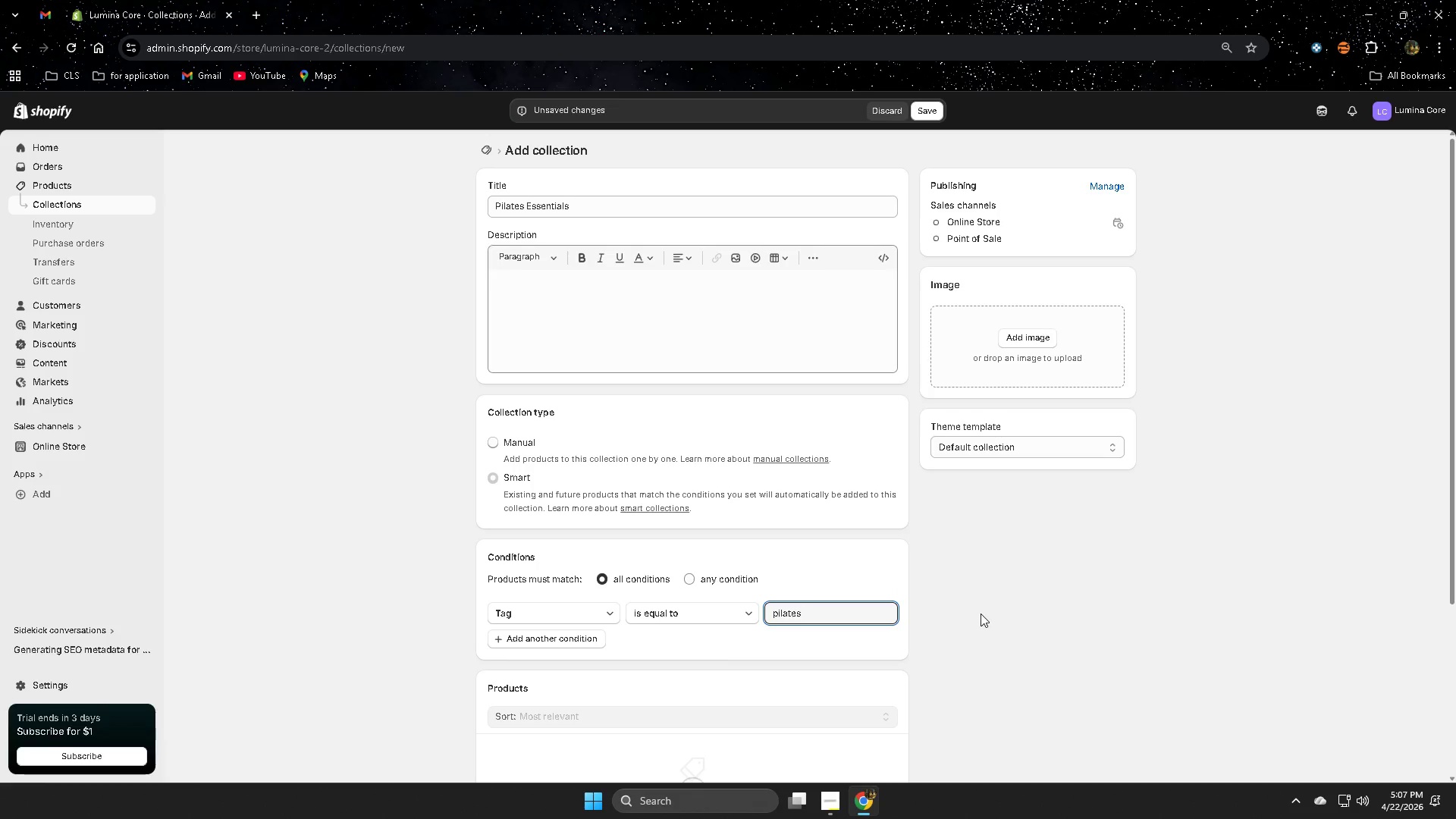 
key(Space)
 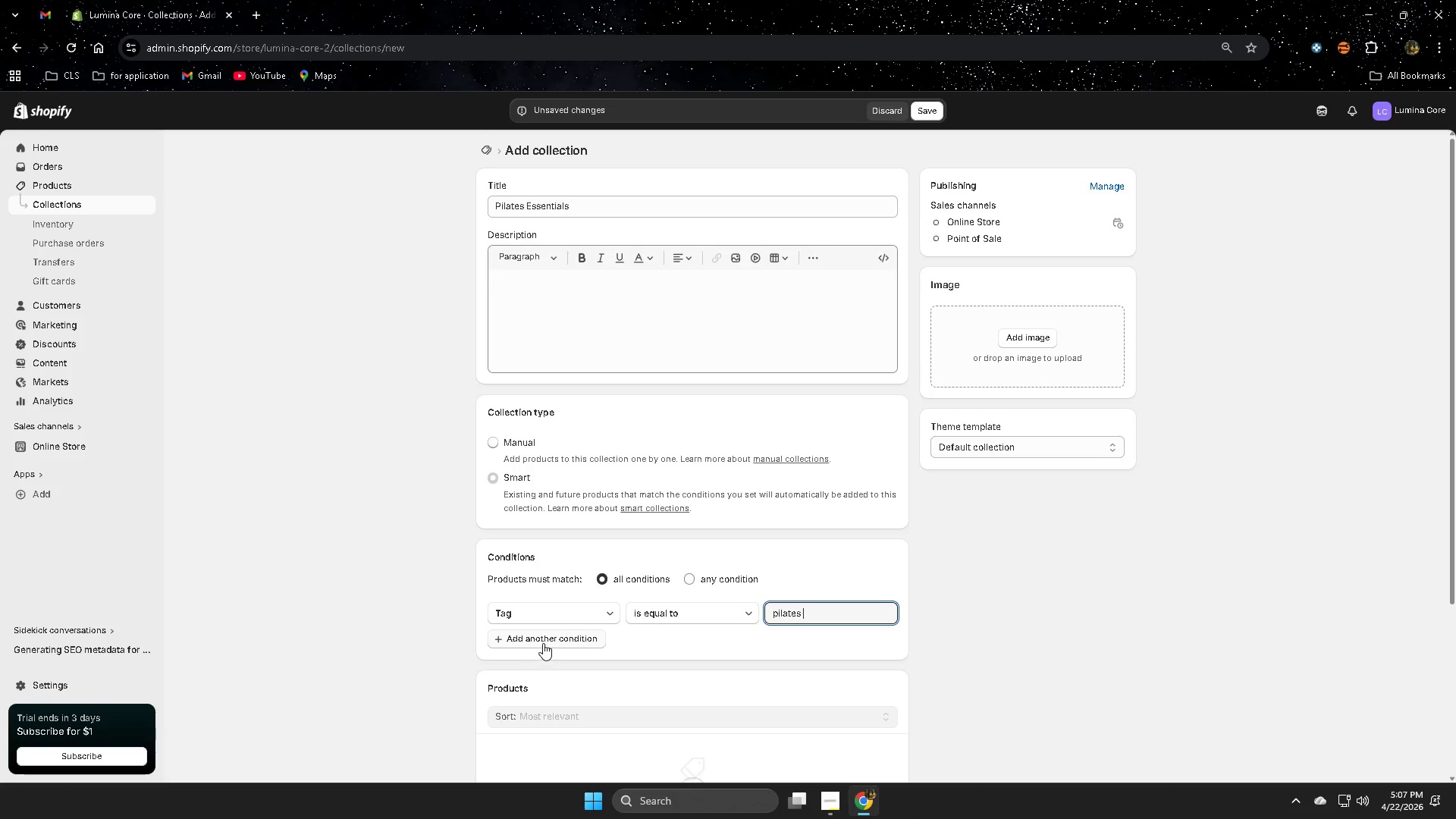 
left_click([543, 642])
 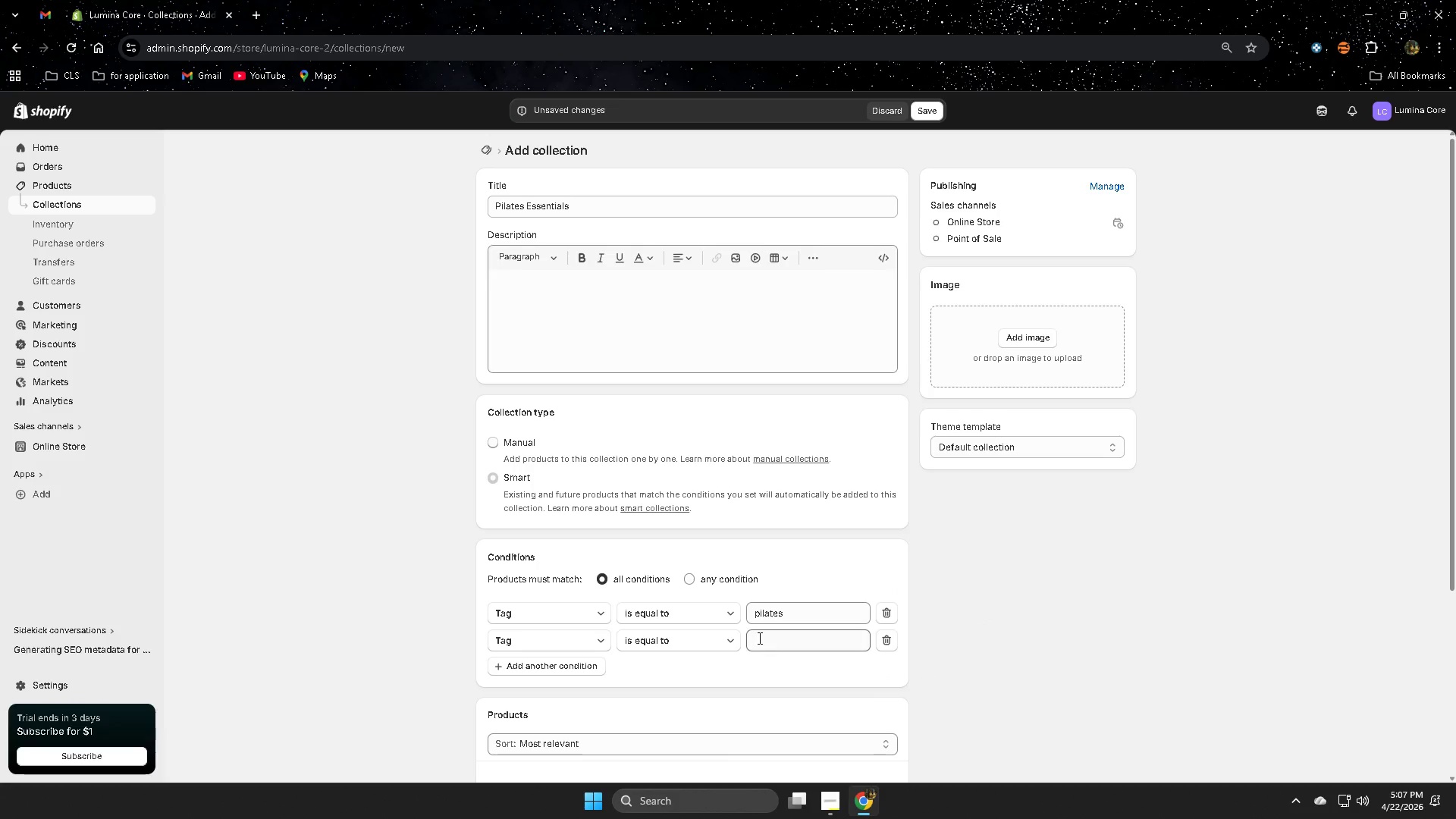 
left_click([799, 642])
 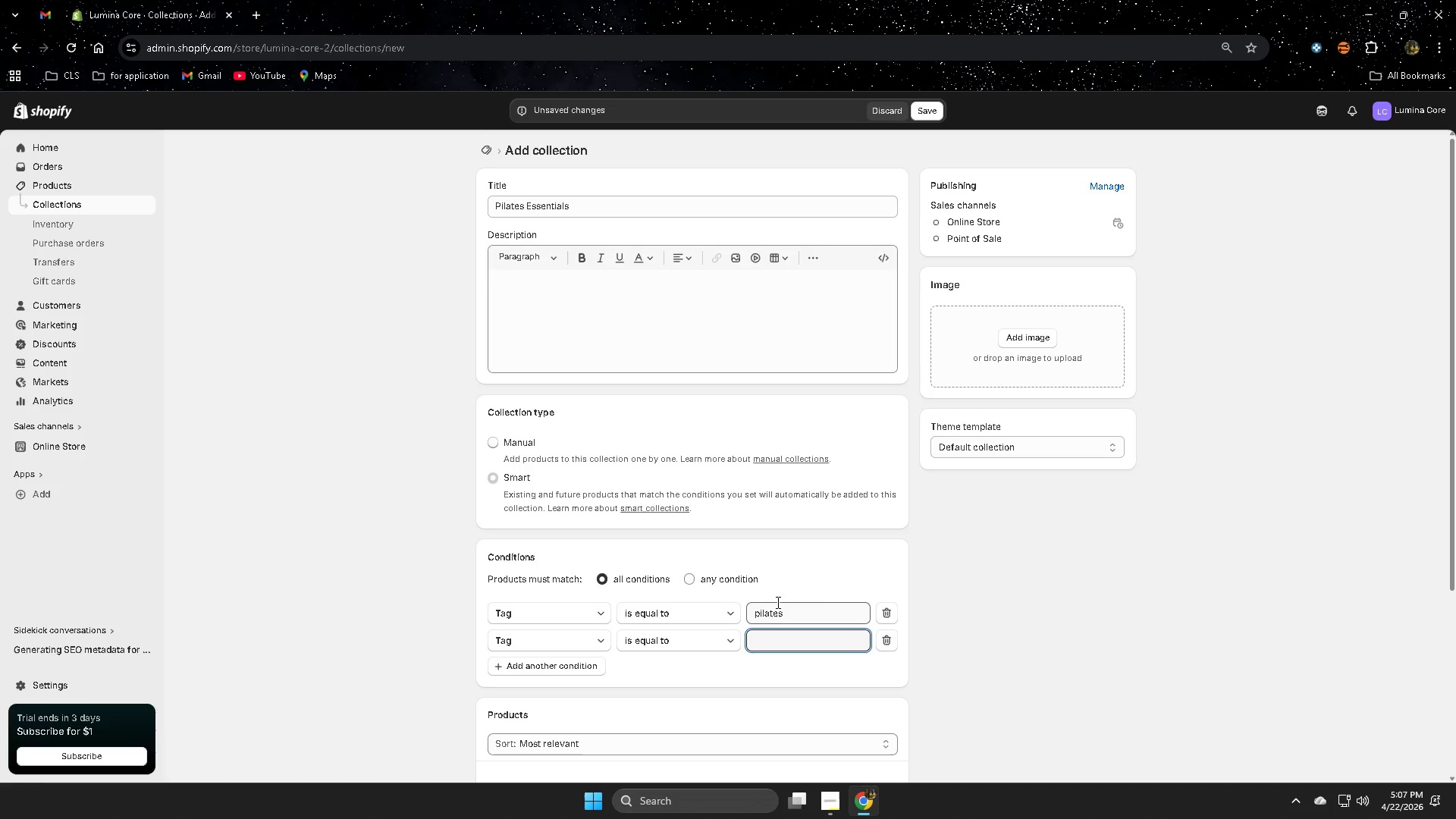 
wait(6.88)
 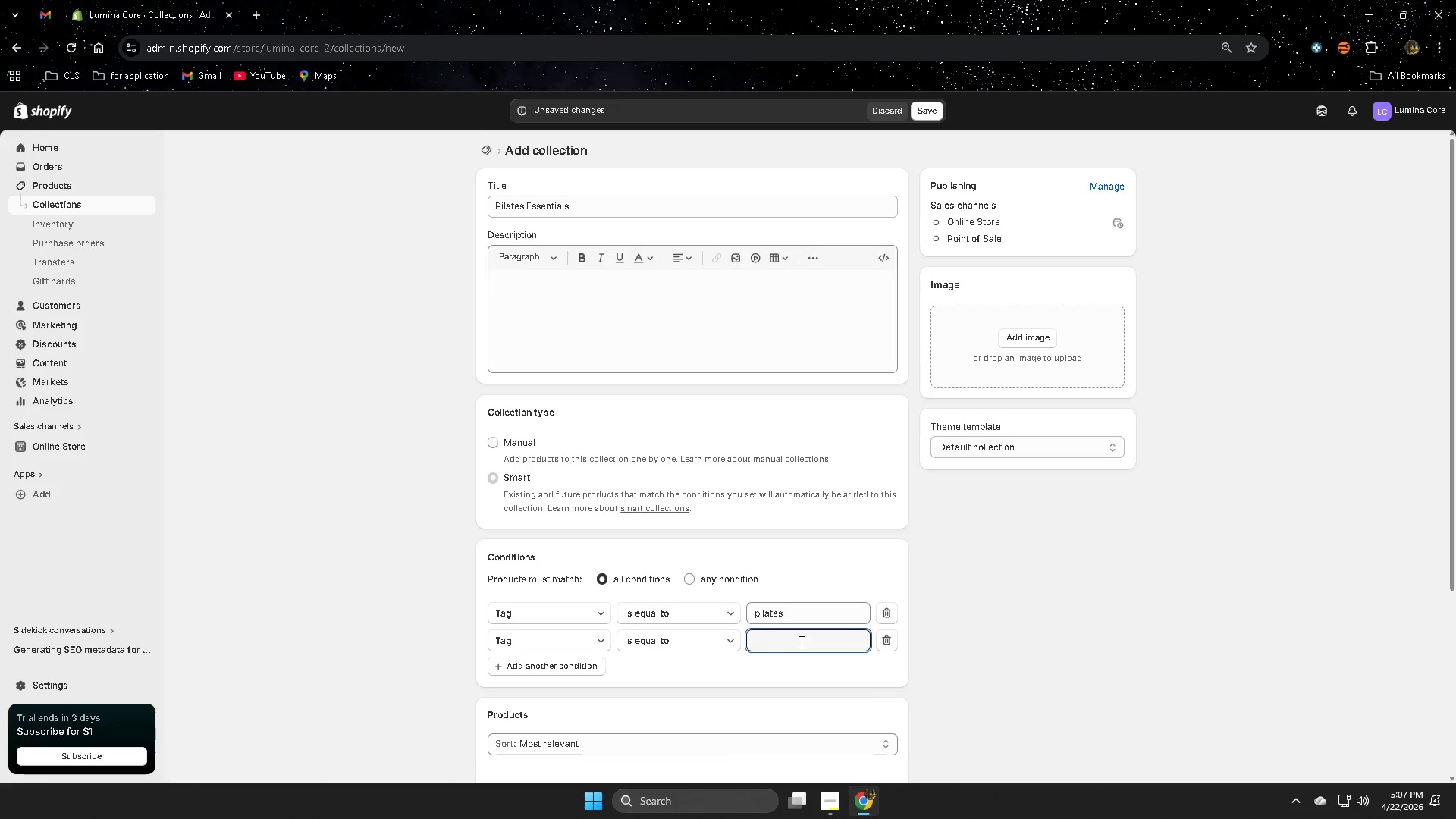 
type(reforne)
key(Backspace)
key(Backspace)
type(mer)
 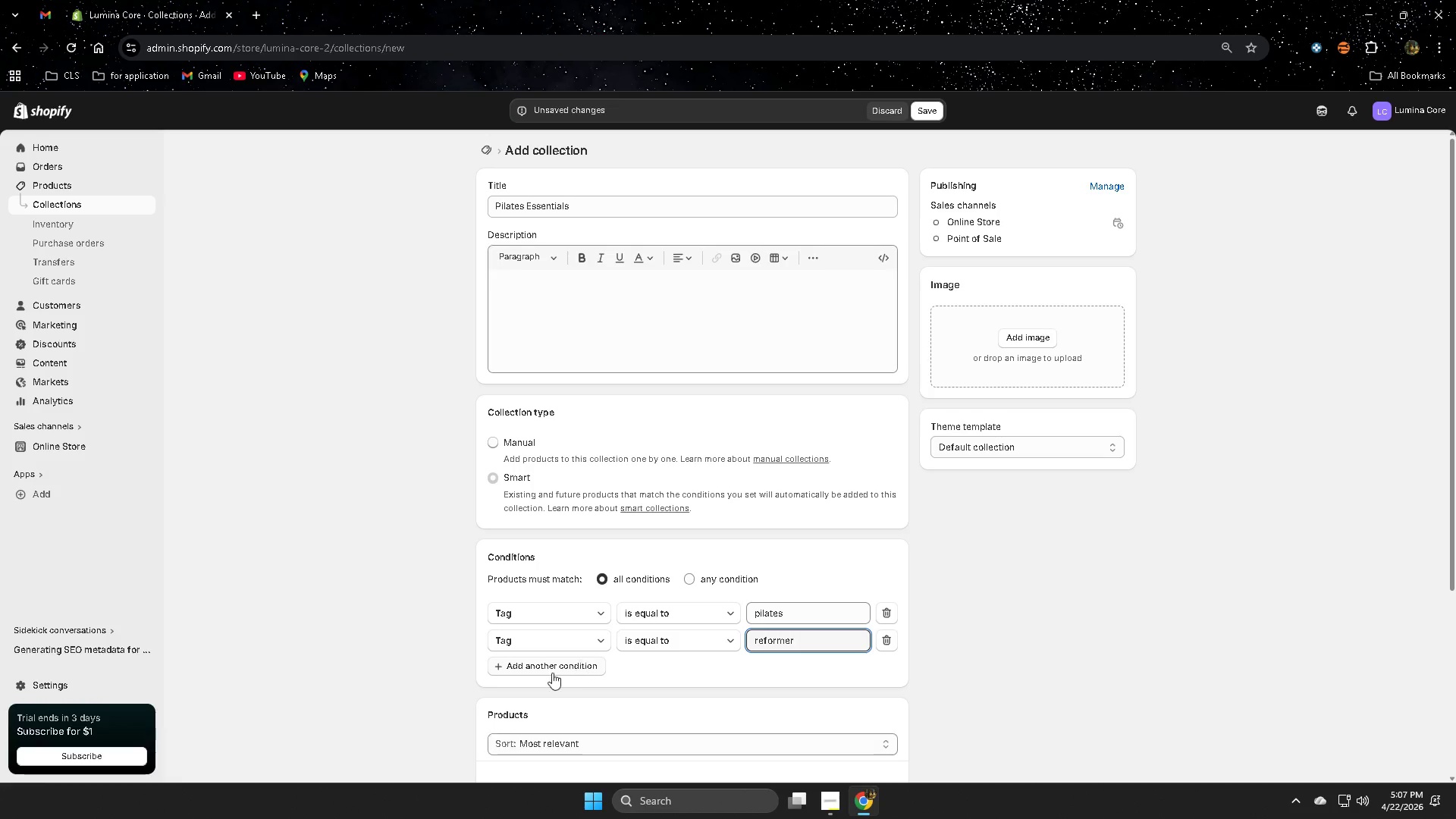 
left_click([554, 670])
 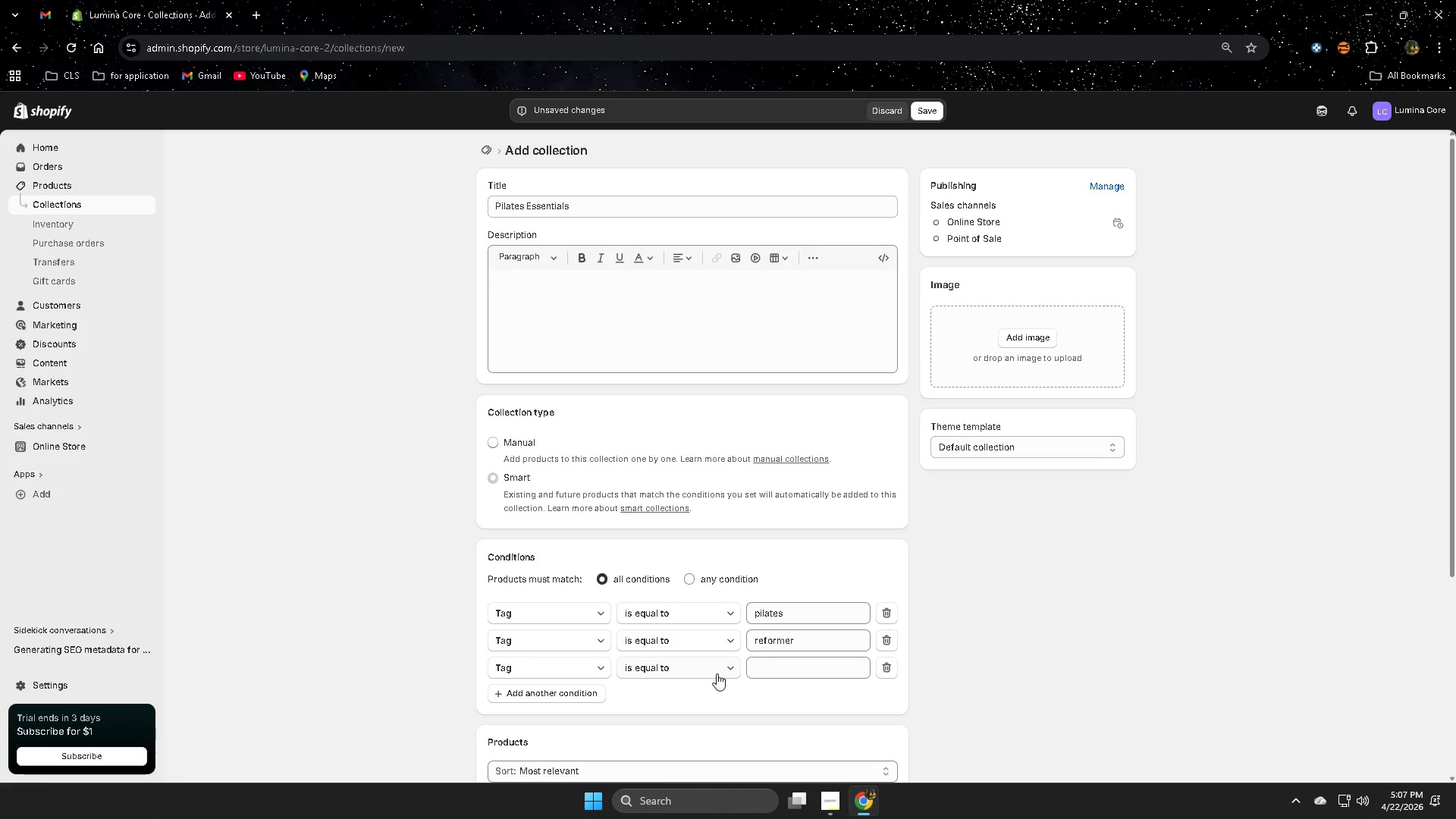 
type(cor)
 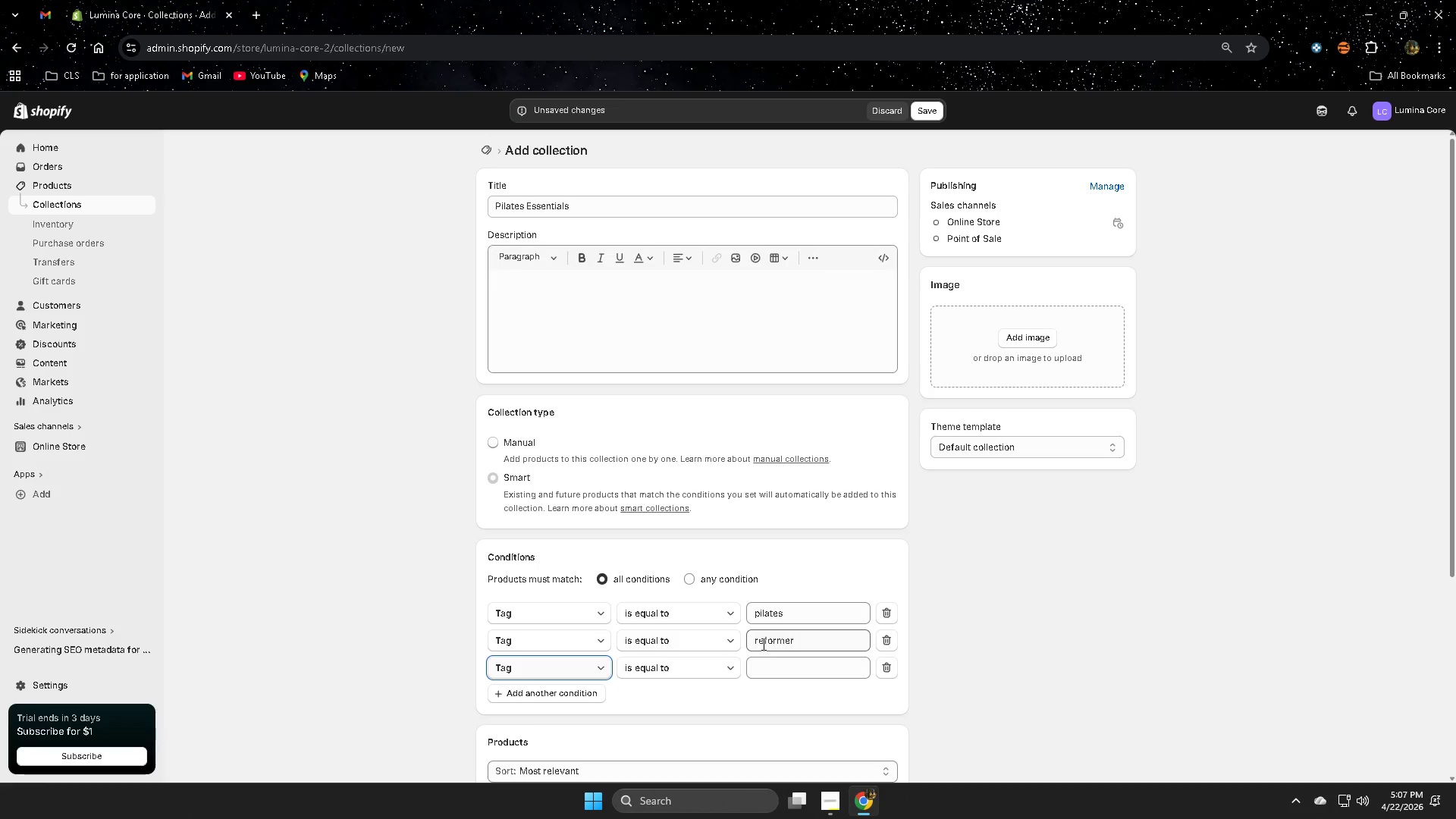 
left_click([781, 675])
 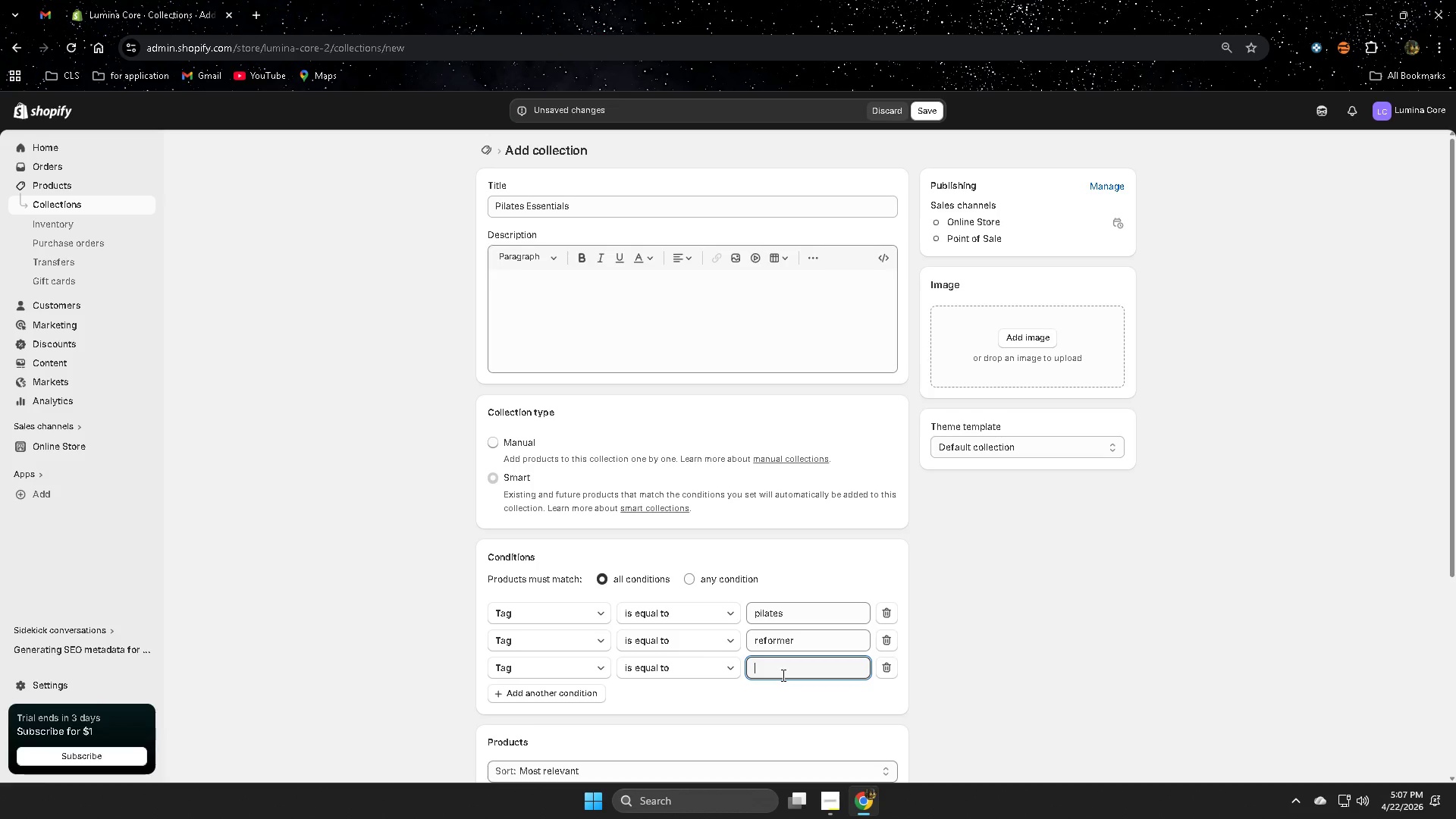 
type(core)
 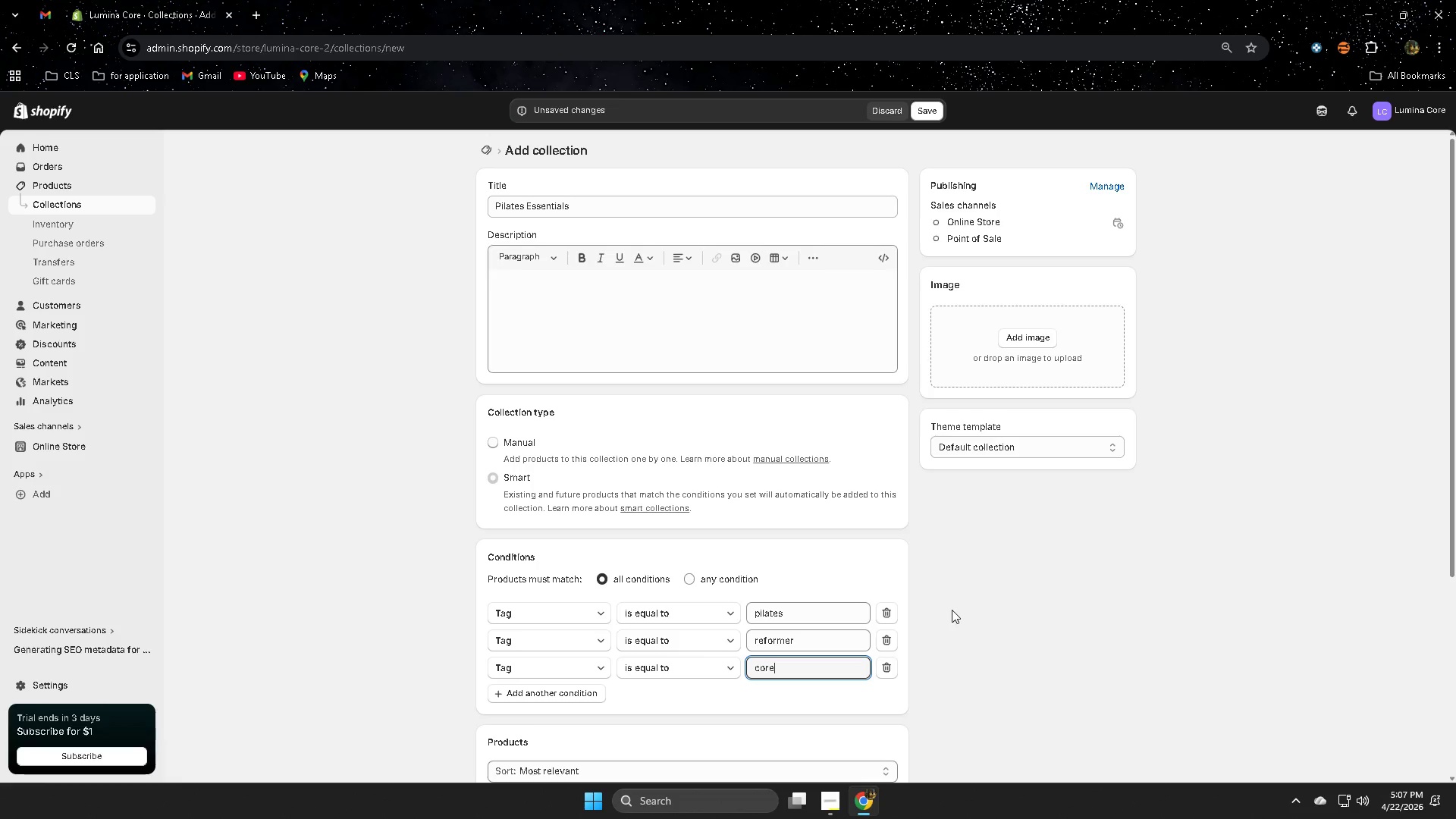 
scroll: coordinate [964, 591], scroll_direction: down, amount: 4.0
 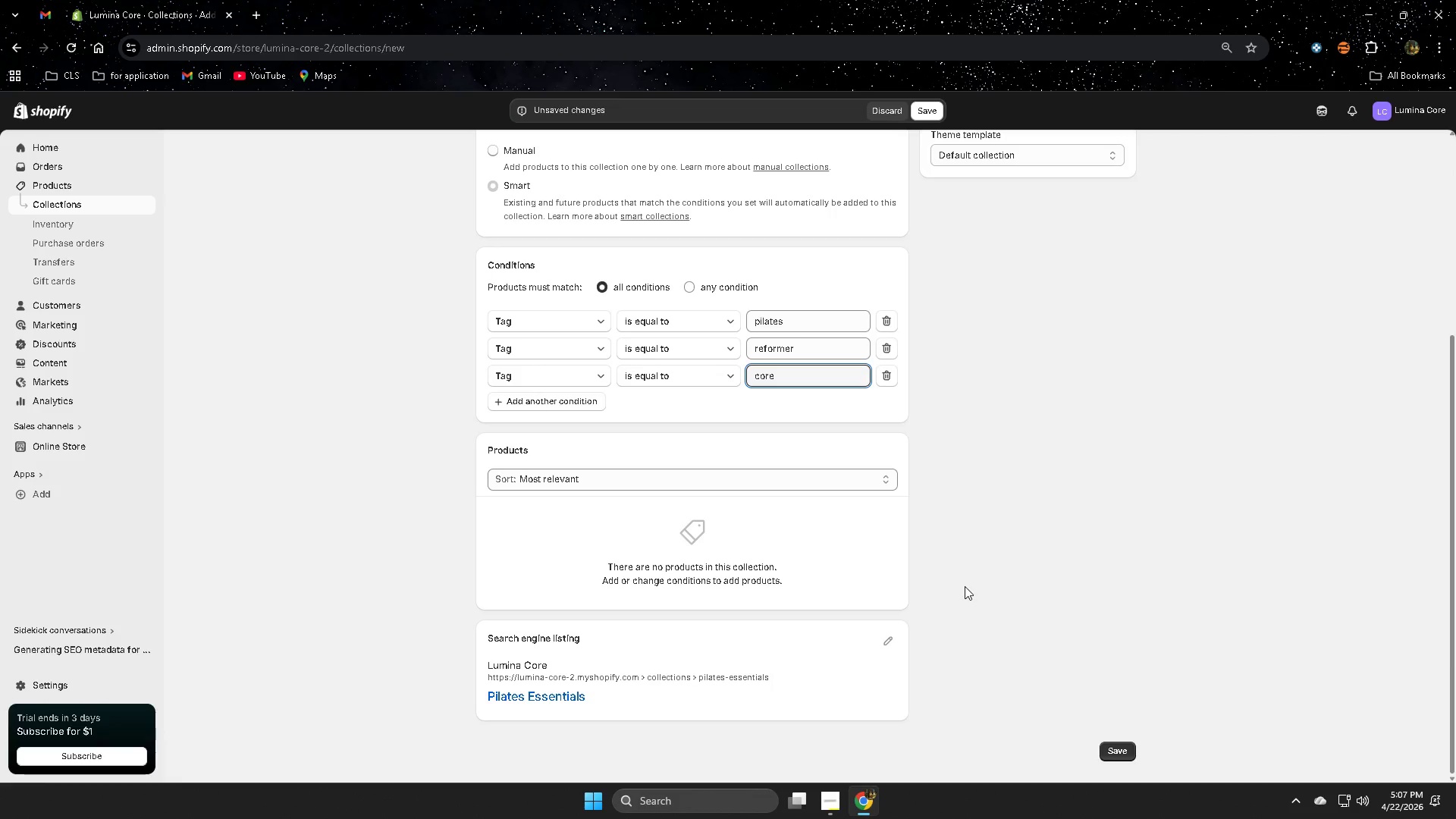 
scroll: coordinate [966, 579], scroll_direction: up, amount: 3.0
 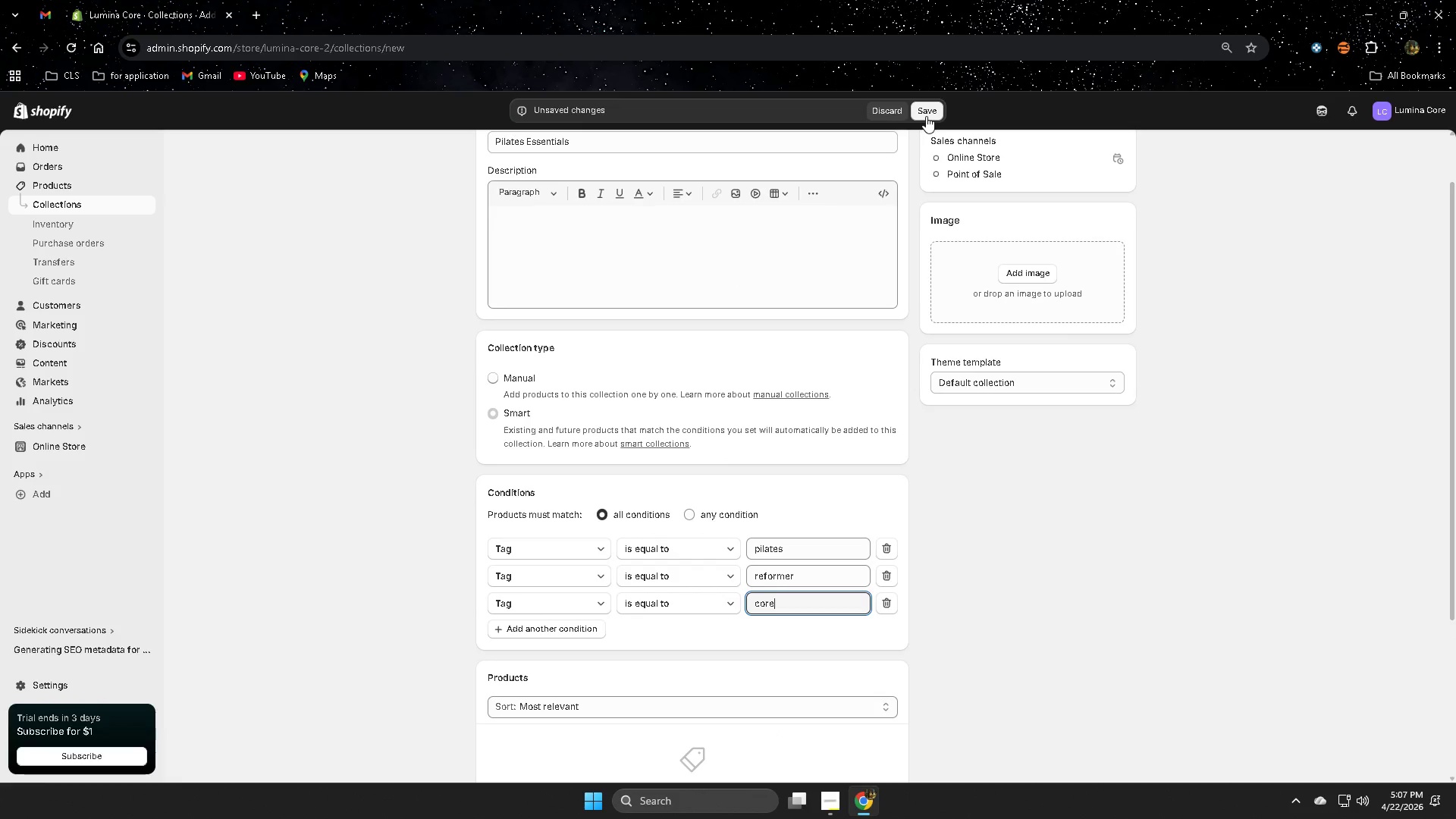 
left_click([926, 116])
 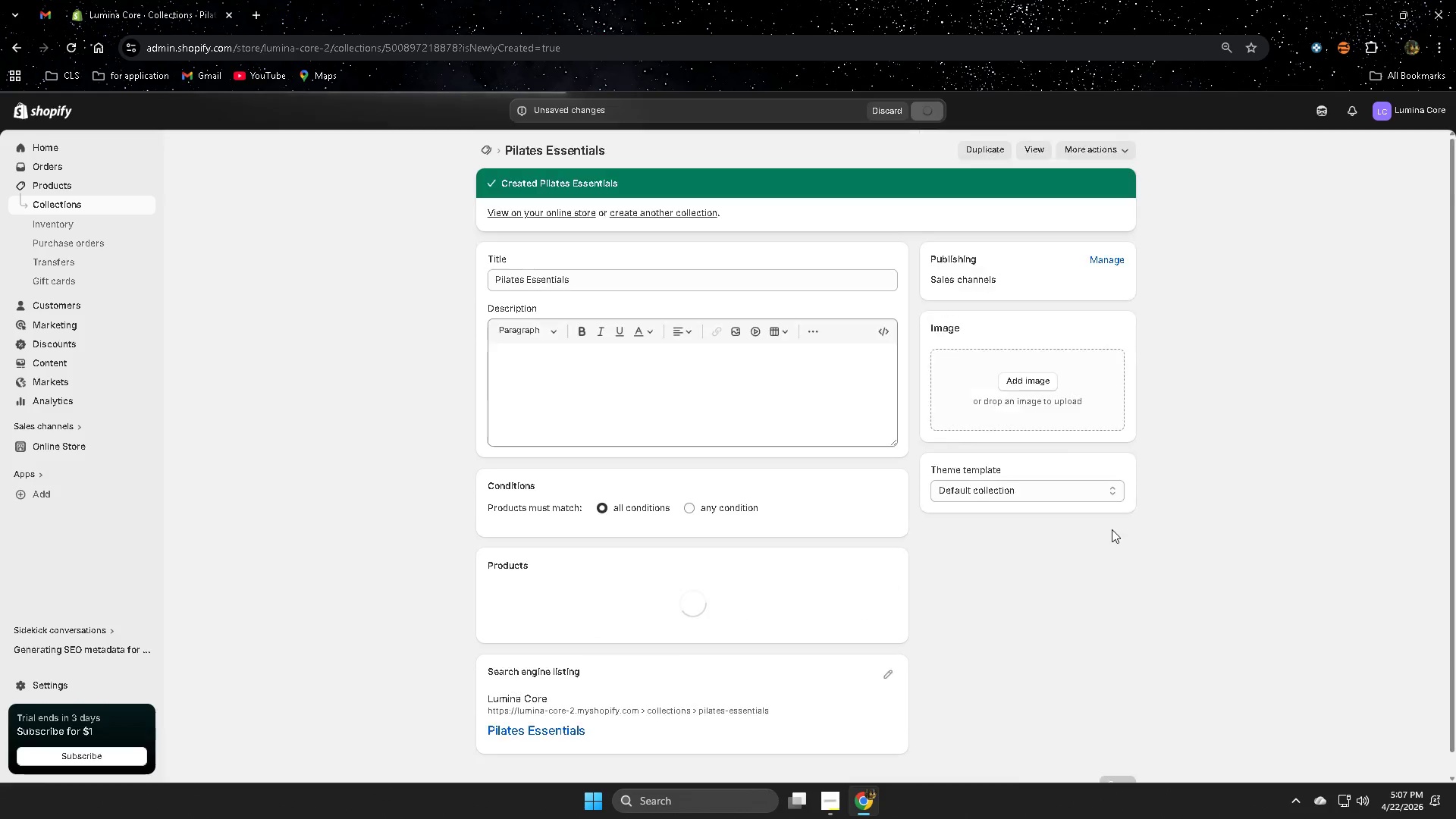 
left_click([60, 204])
 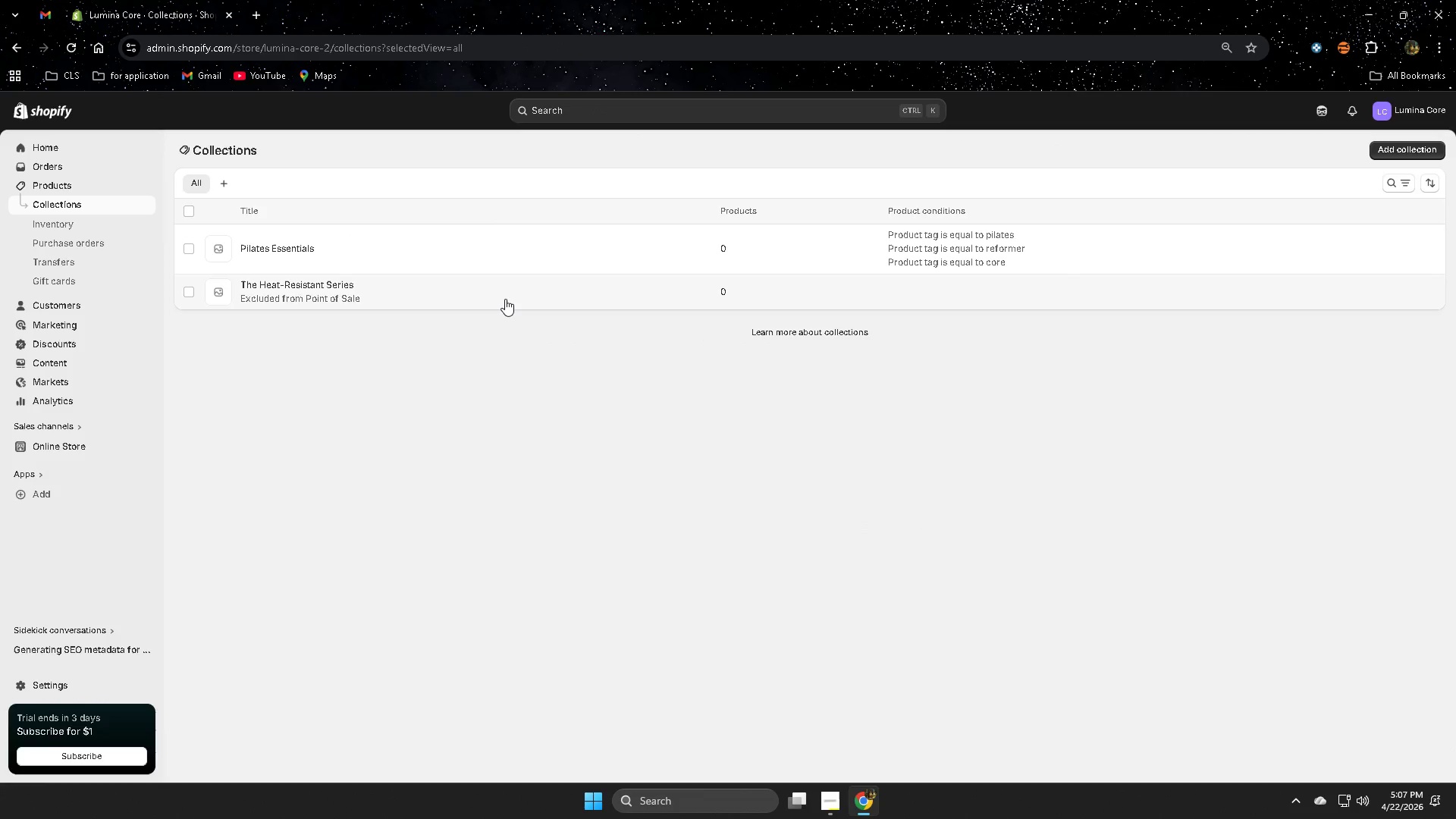 
left_click([505, 299])
 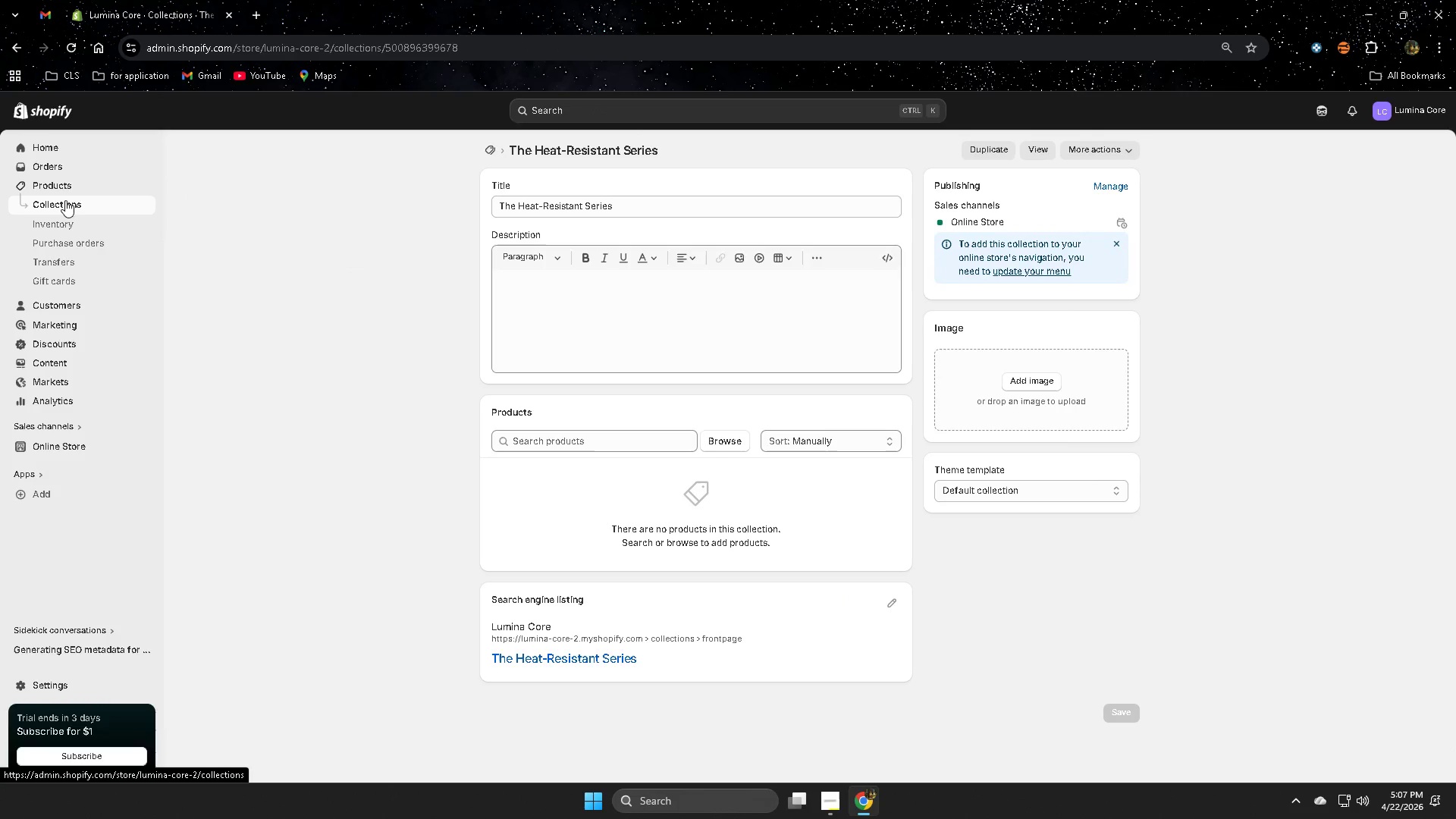 
wait(5.55)
 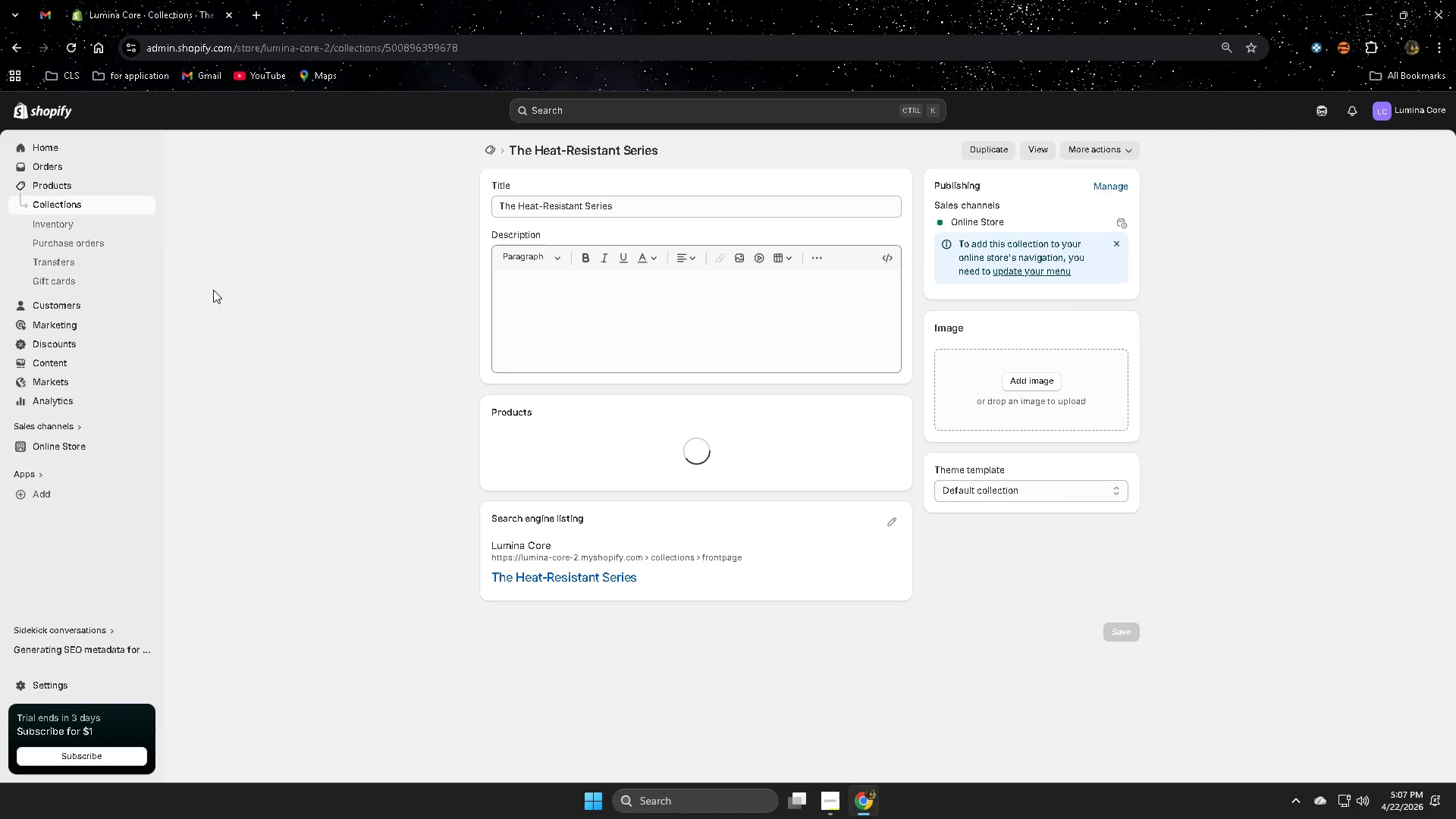 
double_click([643, 202])
 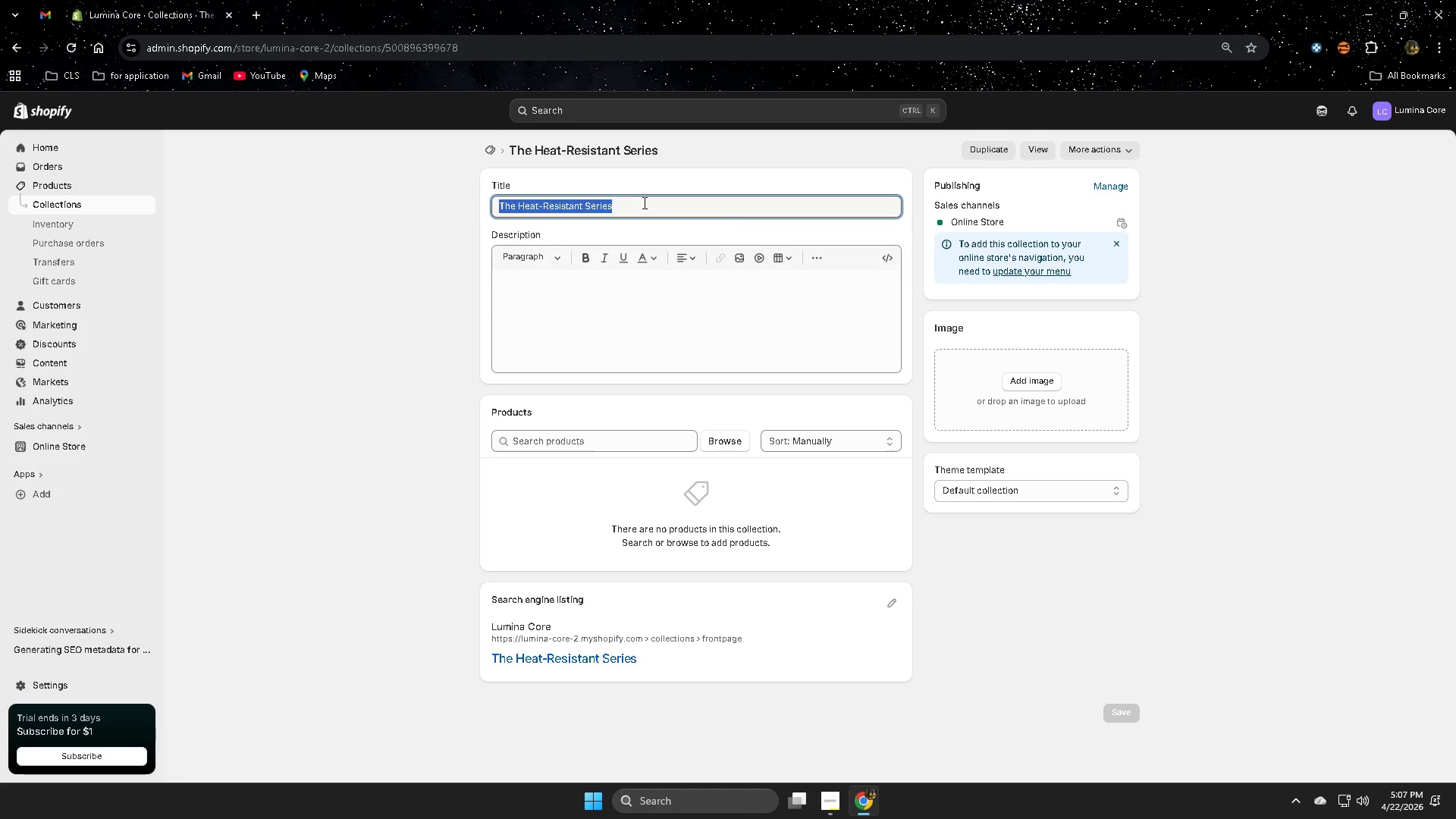 
triple_click([643, 202])
 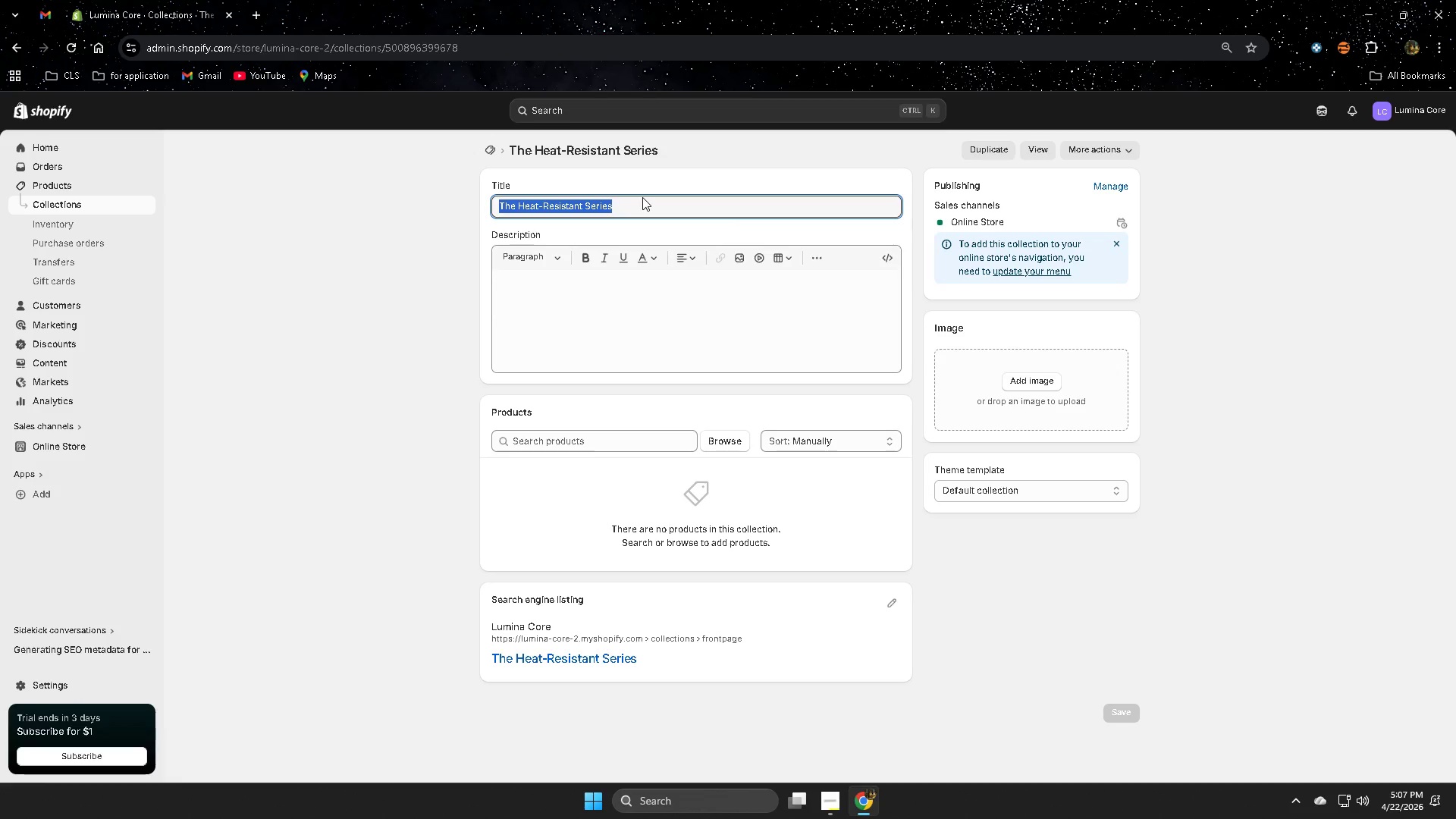 
wait(5.45)
 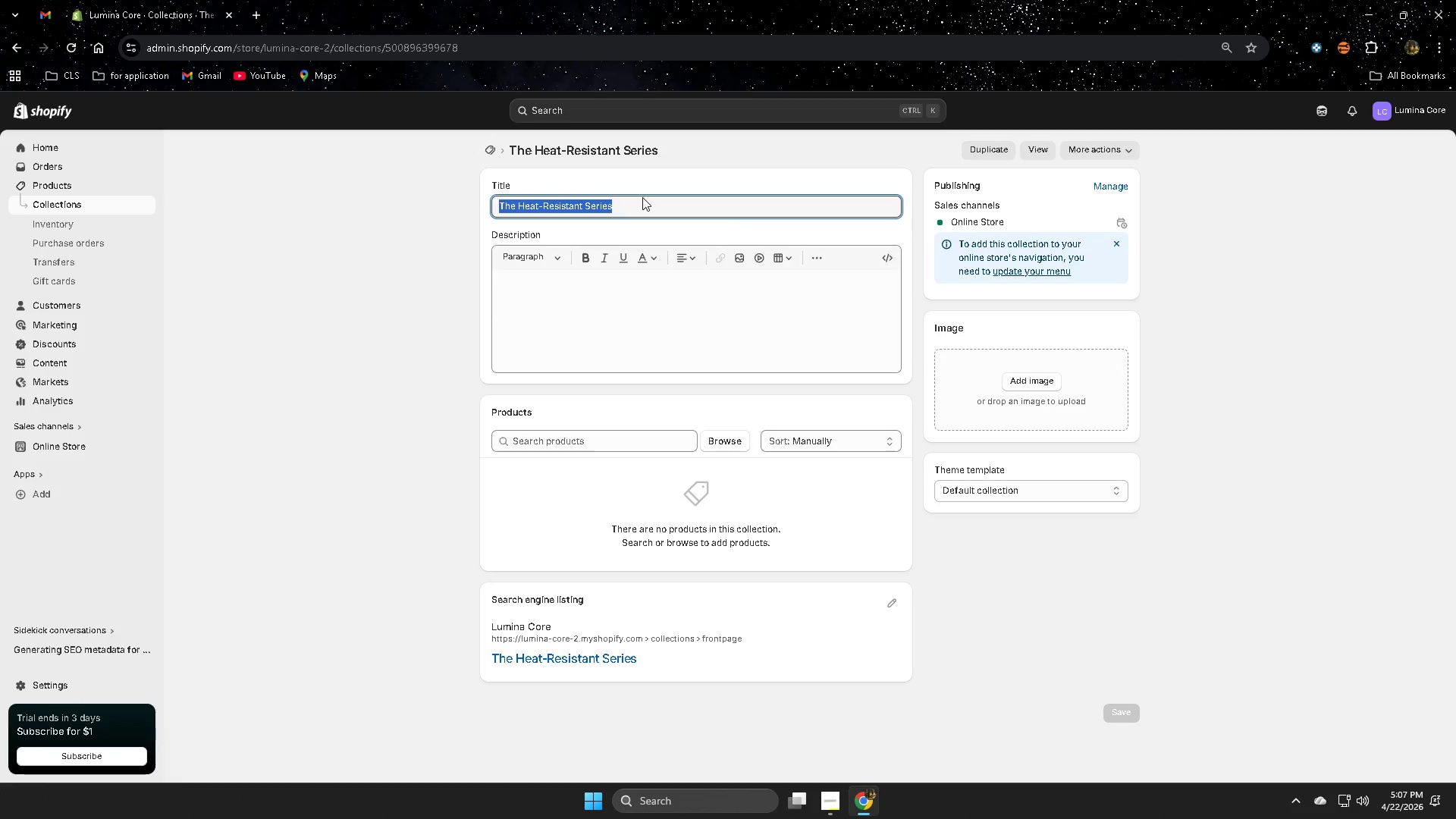 
type(home page)
 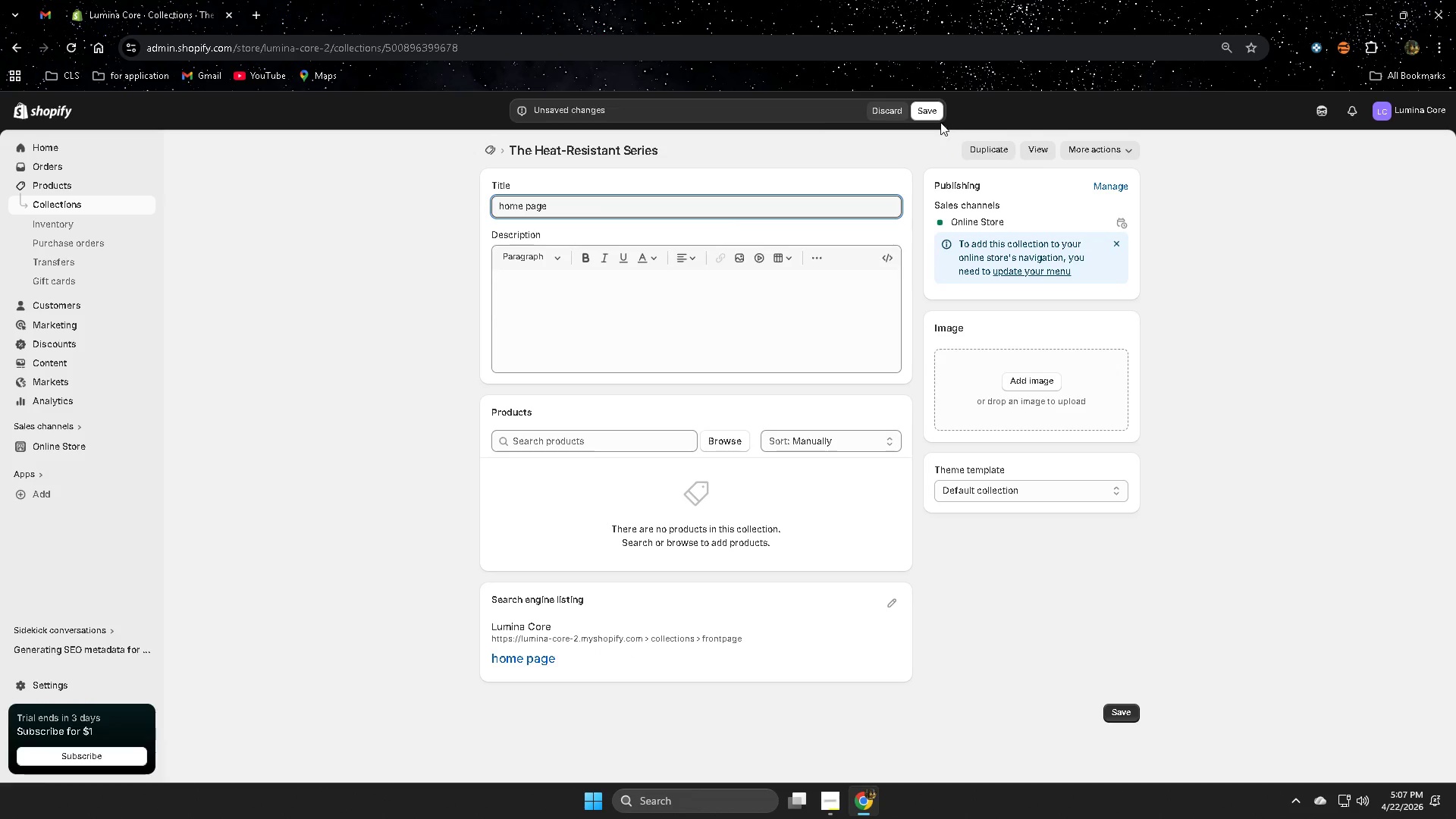 
left_click([933, 113])
 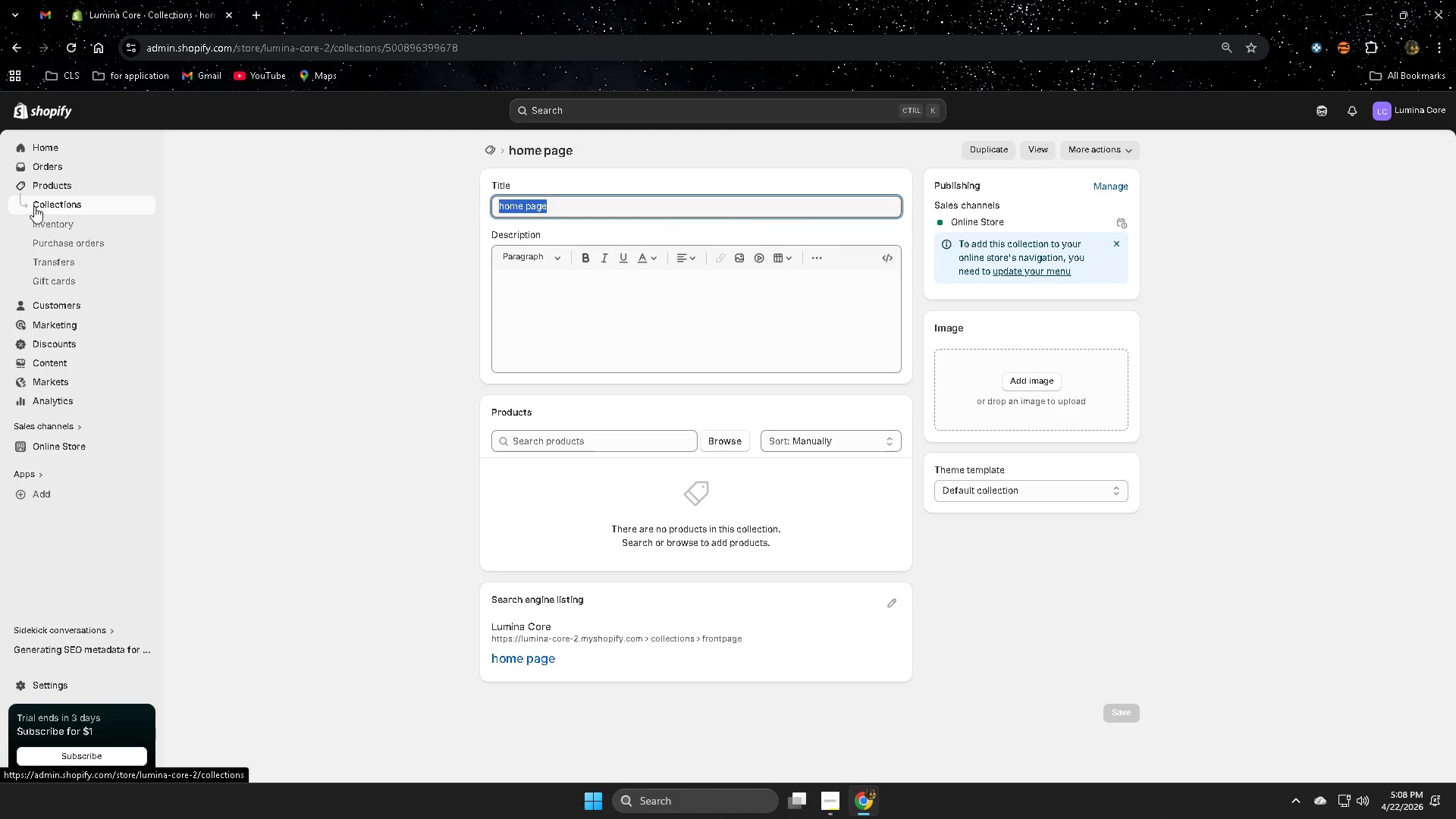 
left_click([34, 206])
 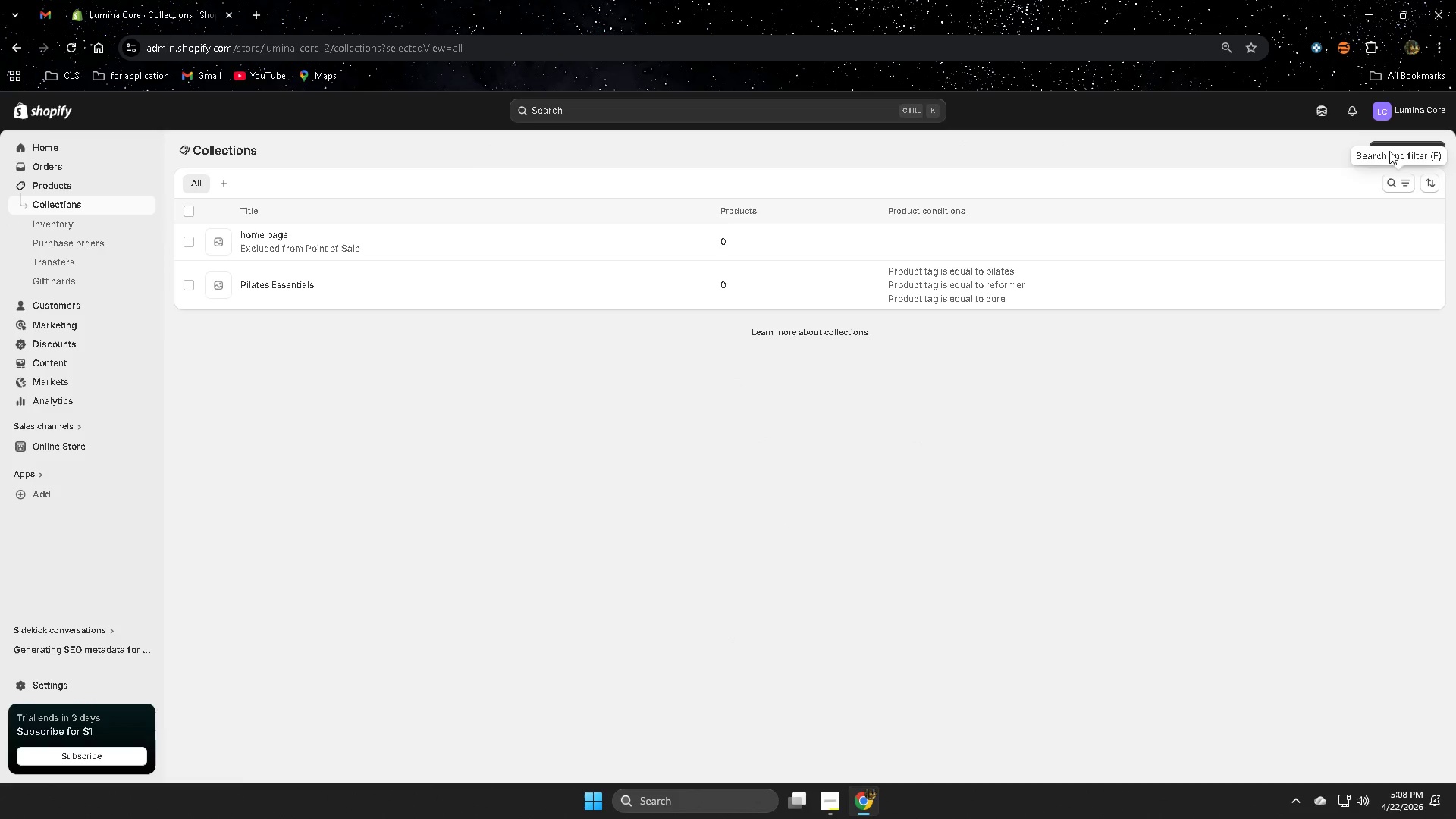 
wait(5.73)
 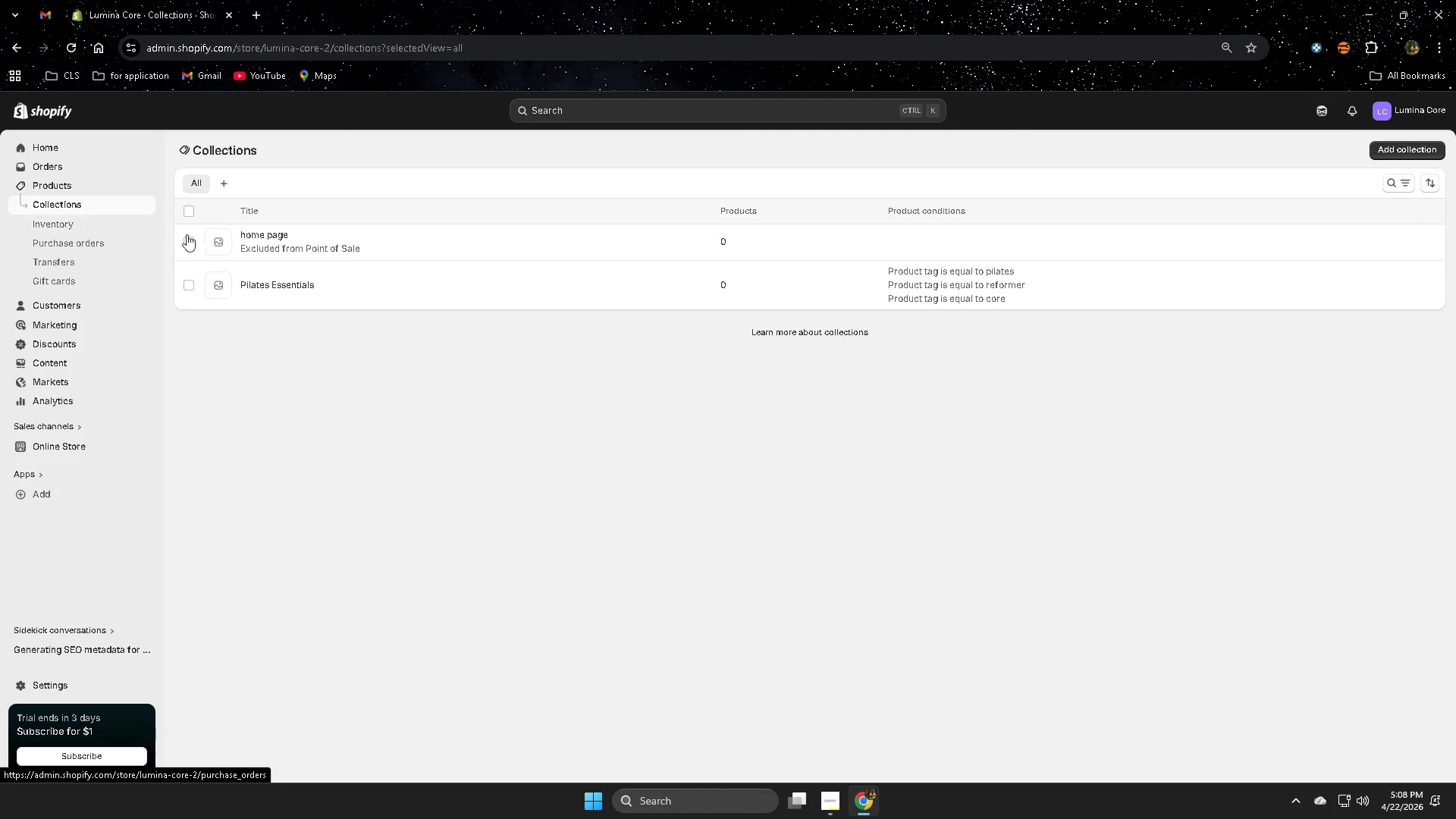 
left_click([1402, 153])
 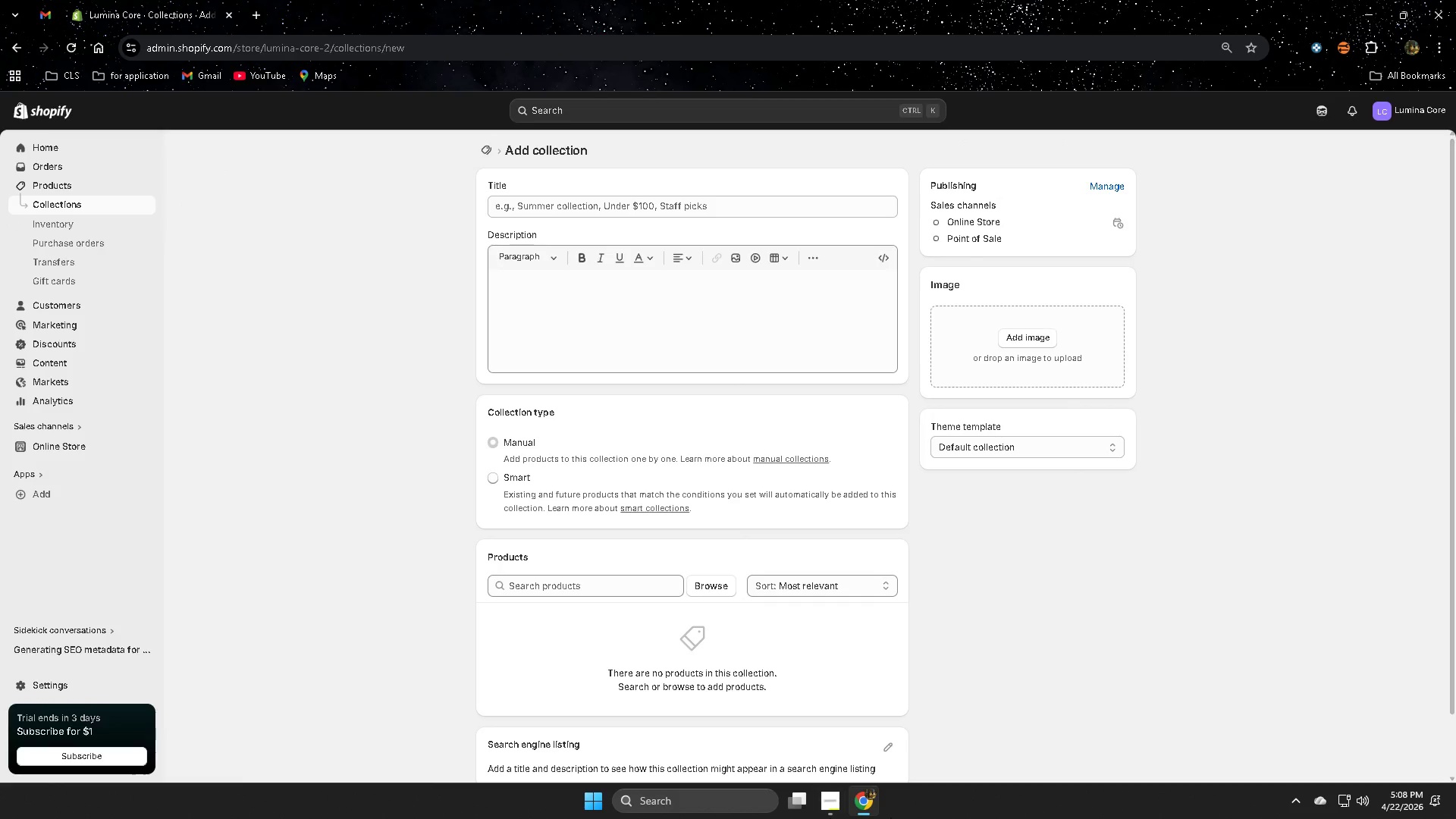 
left_click([833, 802])